 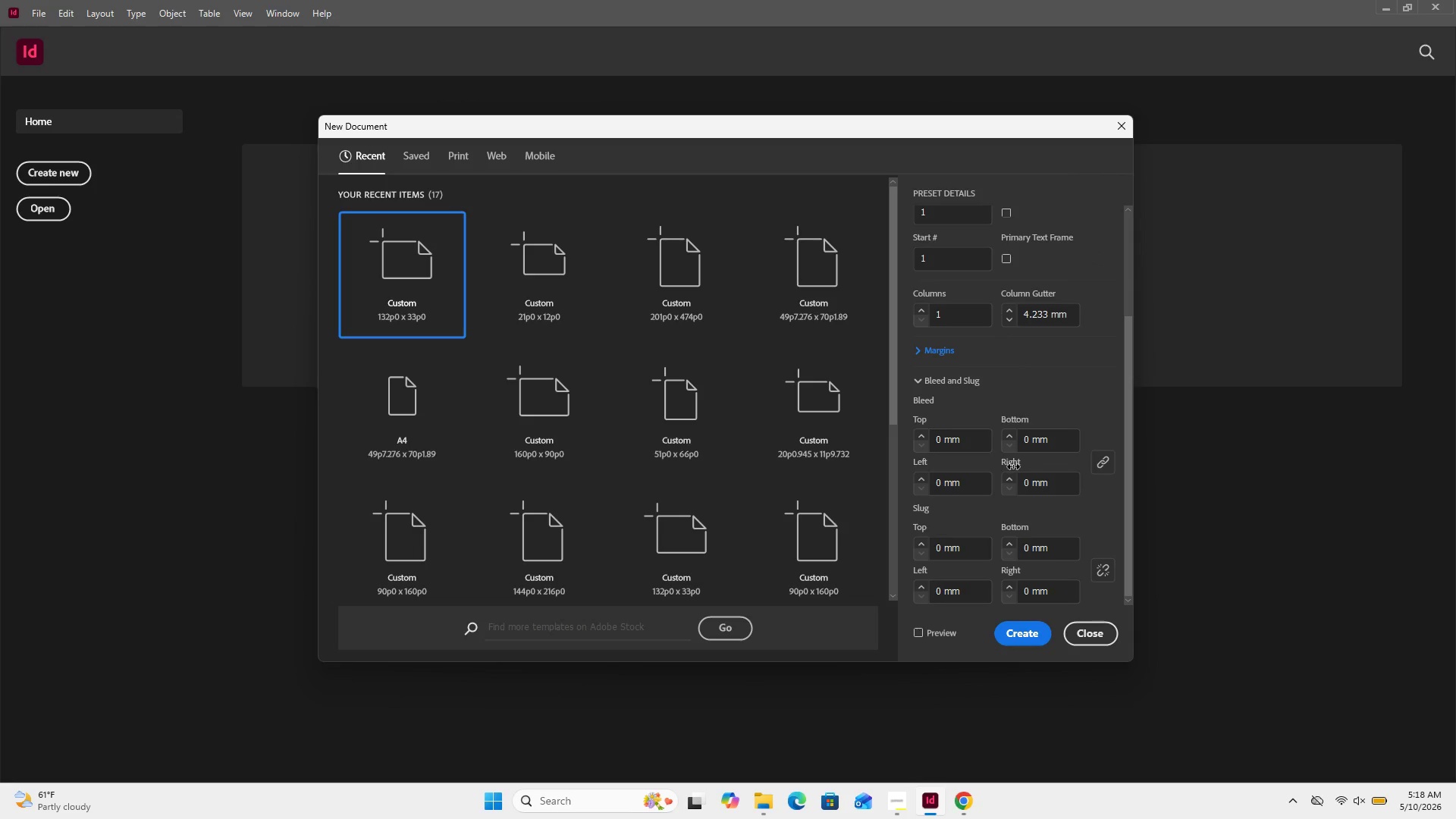 
double_click([935, 437])
 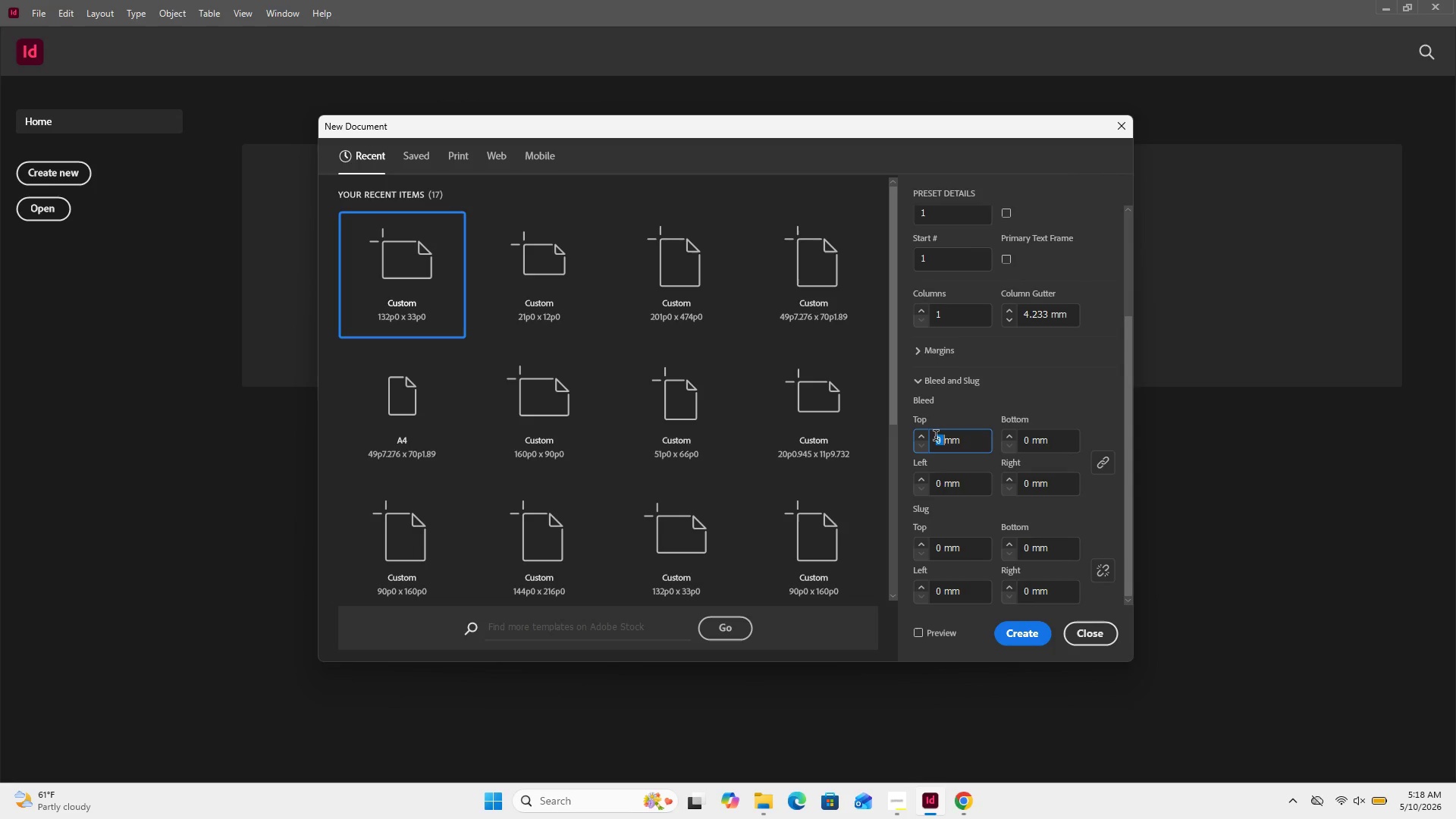 
key(Numpad3)
 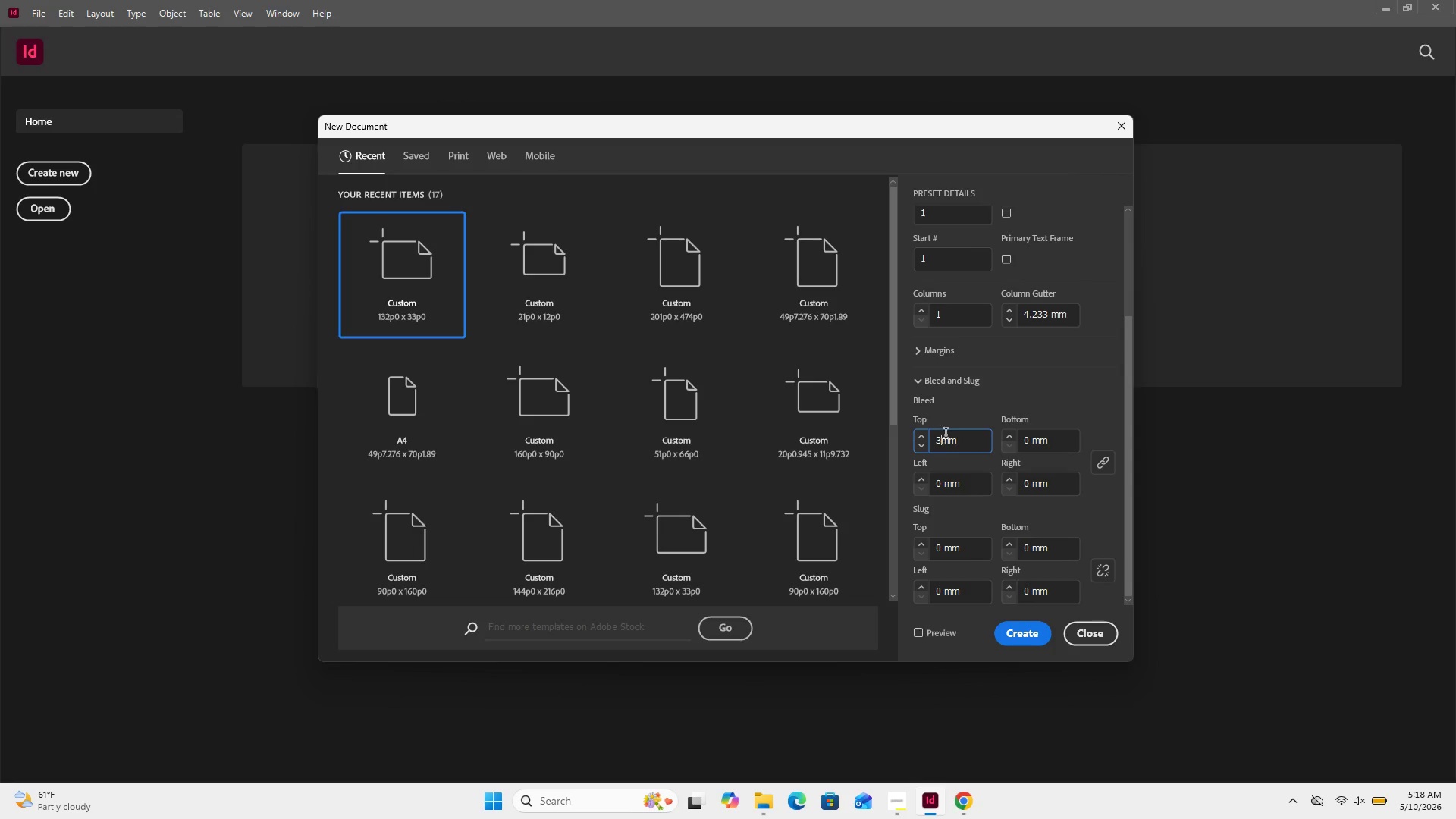 
left_click([964, 425])
 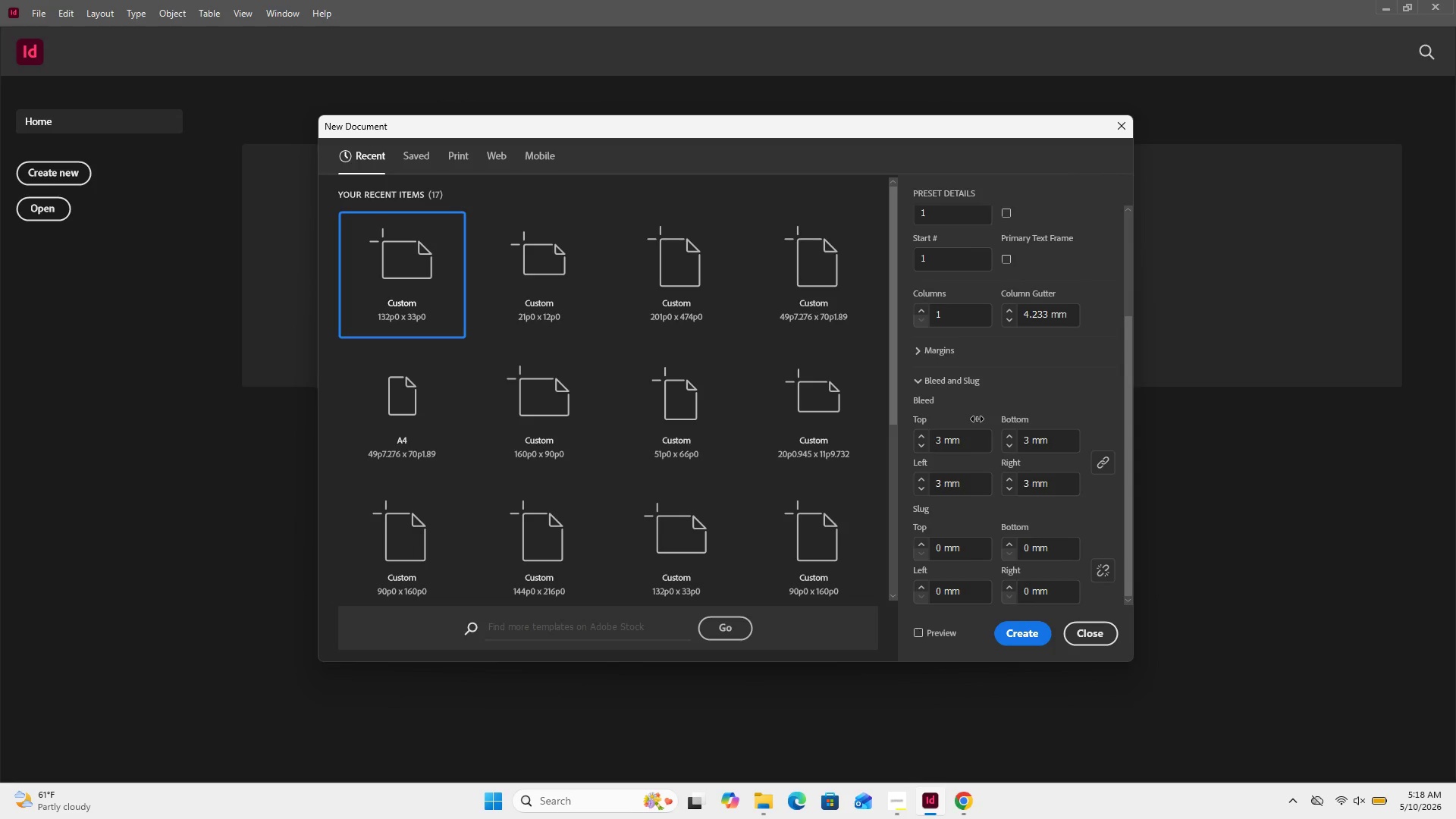 
wait(5.64)
 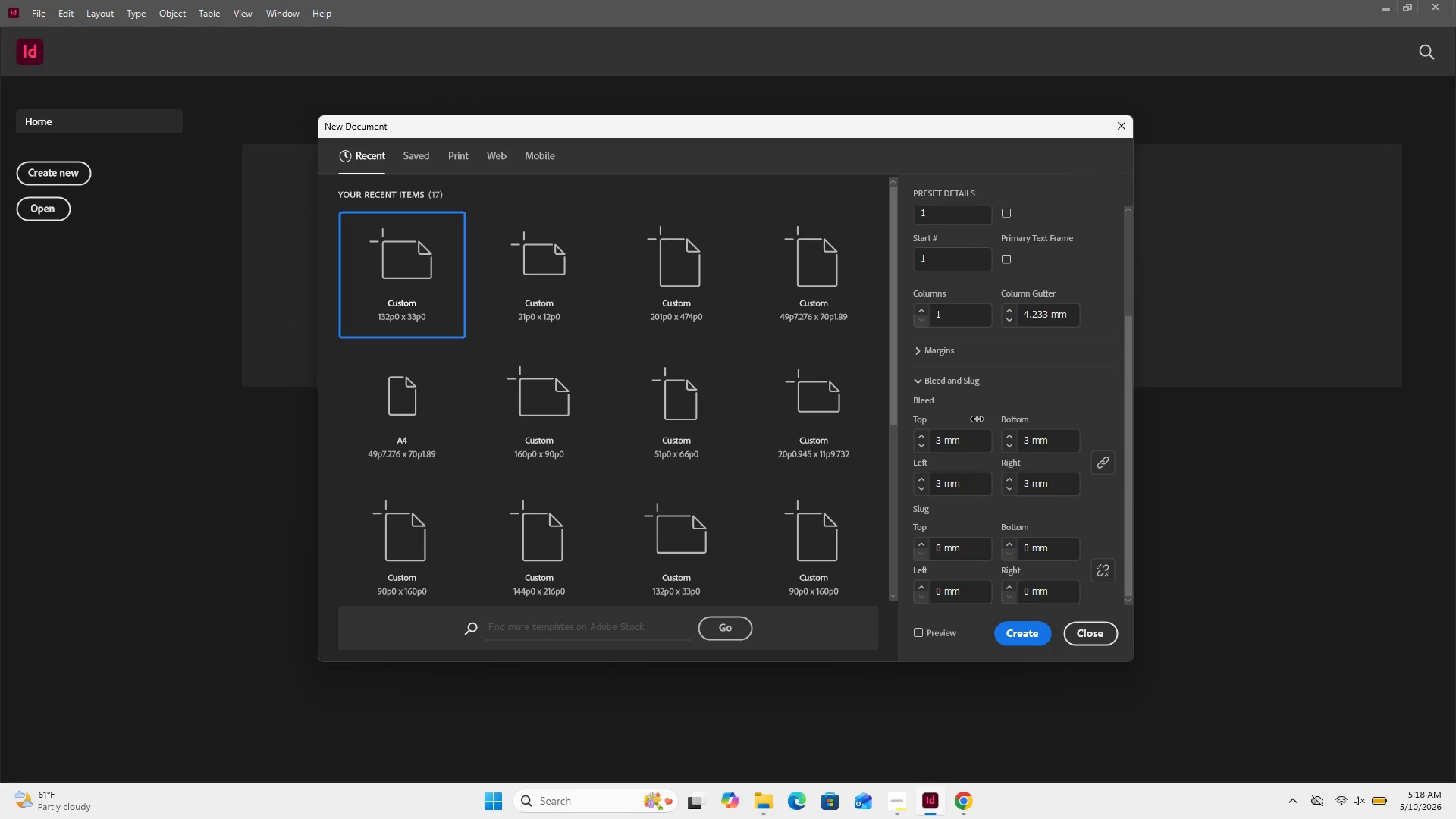 
scroll: coordinate [968, 422], scroll_direction: down, amount: 4.0
 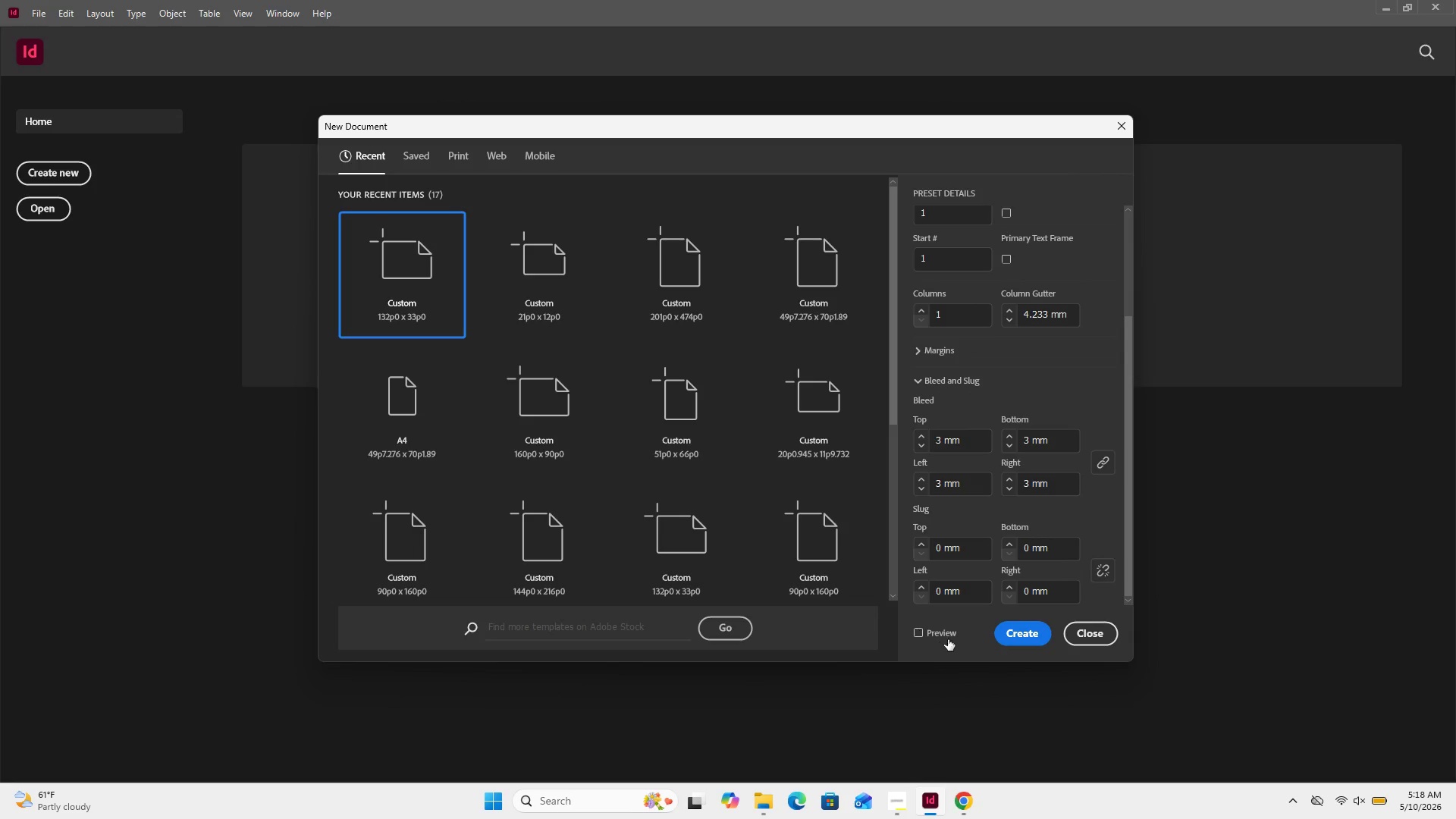 
wait(7.27)
 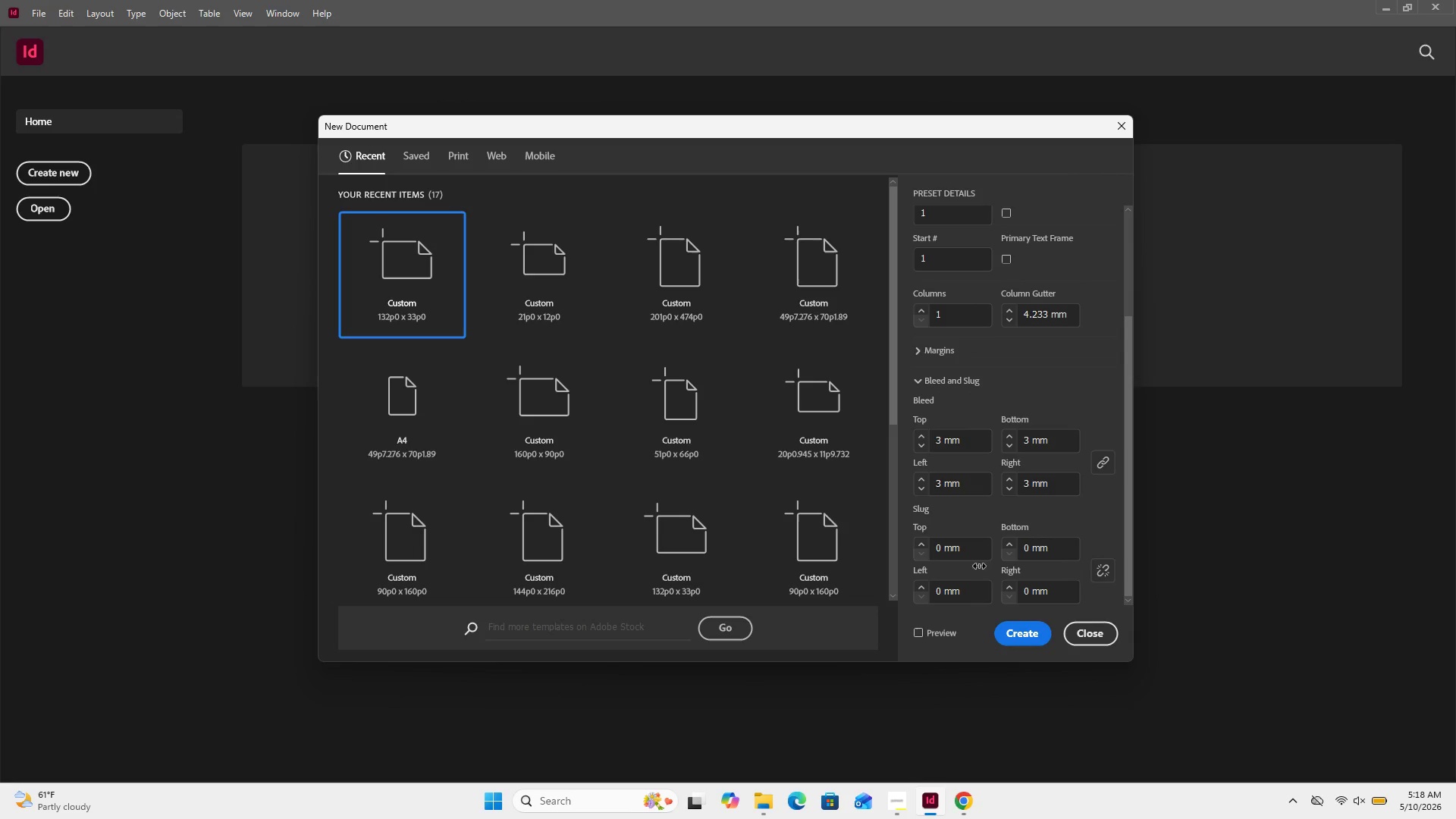 
left_click([1047, 637])
 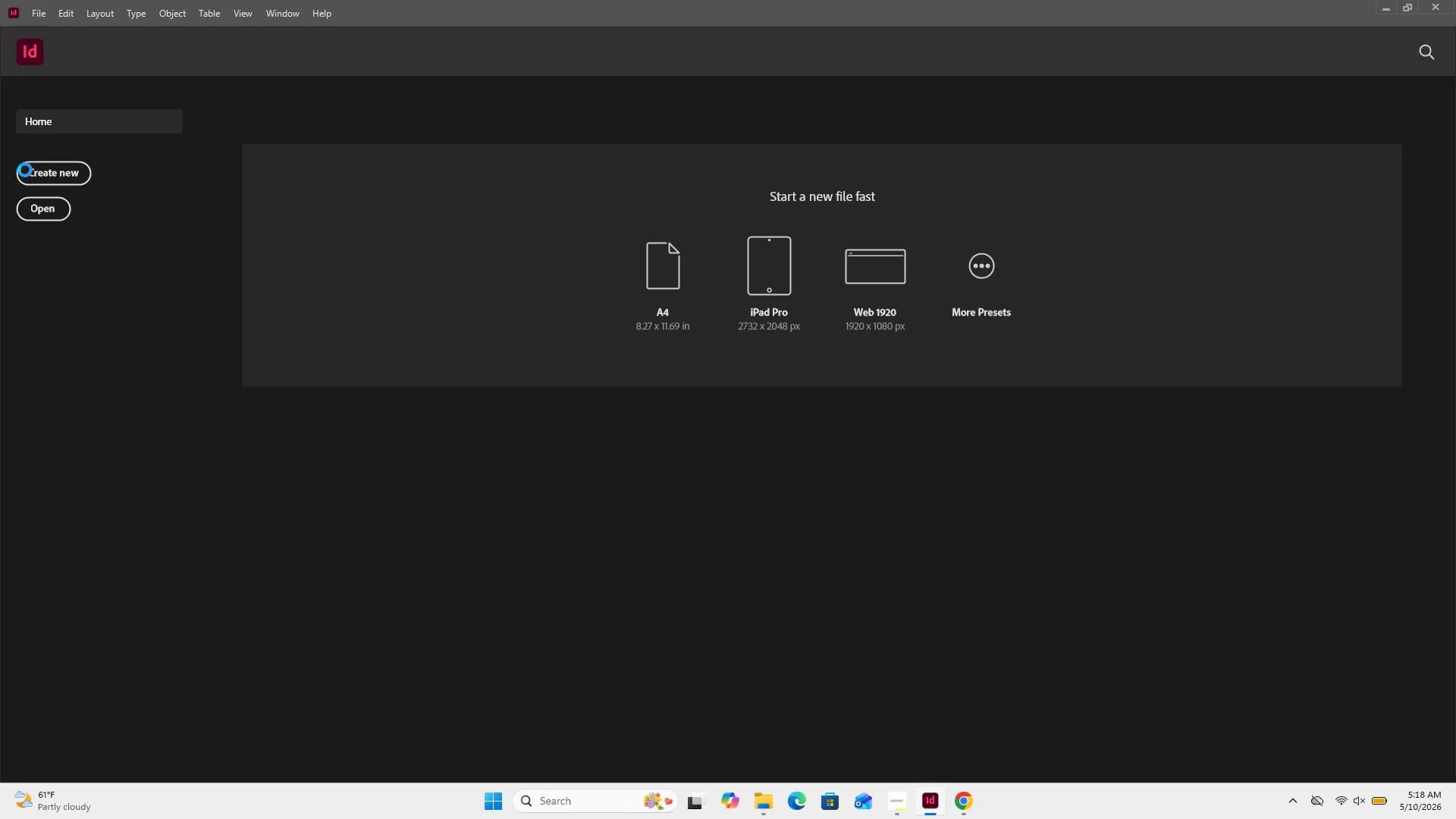 
wait(10.66)
 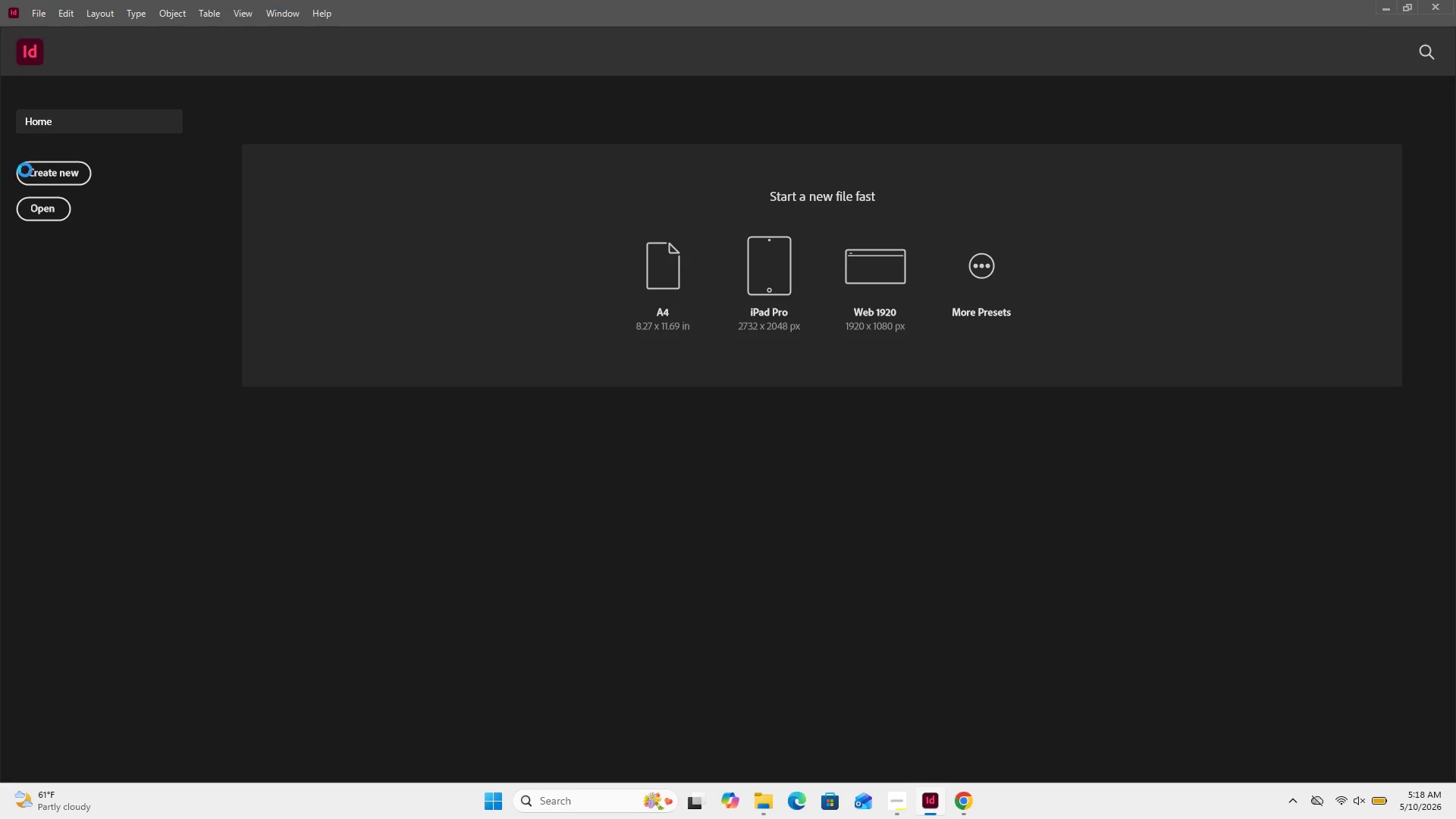 
left_click_drag(start_coordinate=[1368, 90], to_coordinate=[1287, 101])
 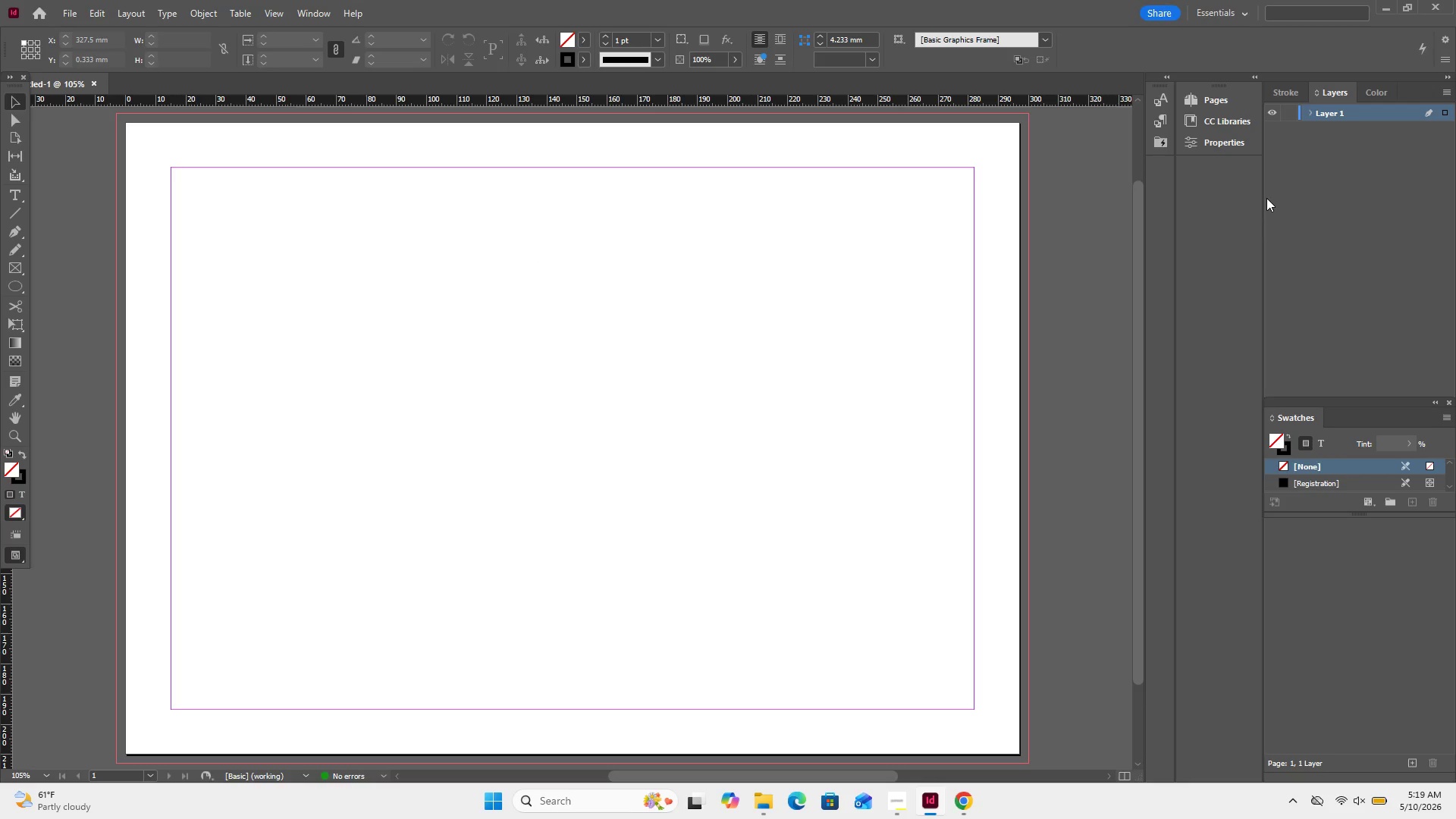 
left_click_drag(start_coordinate=[1262, 204], to_coordinate=[1219, 202])
 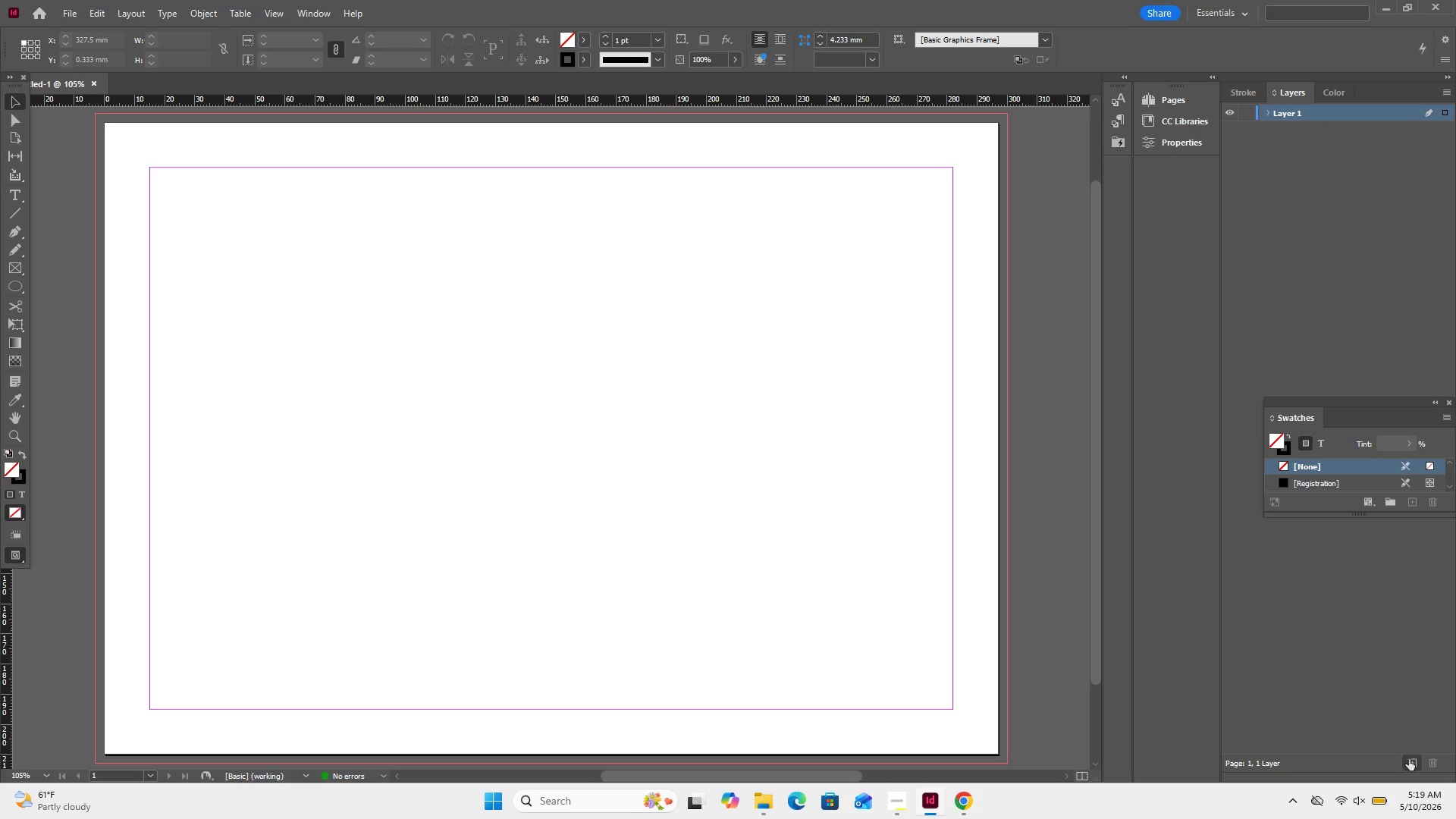 
left_click([1410, 761])
 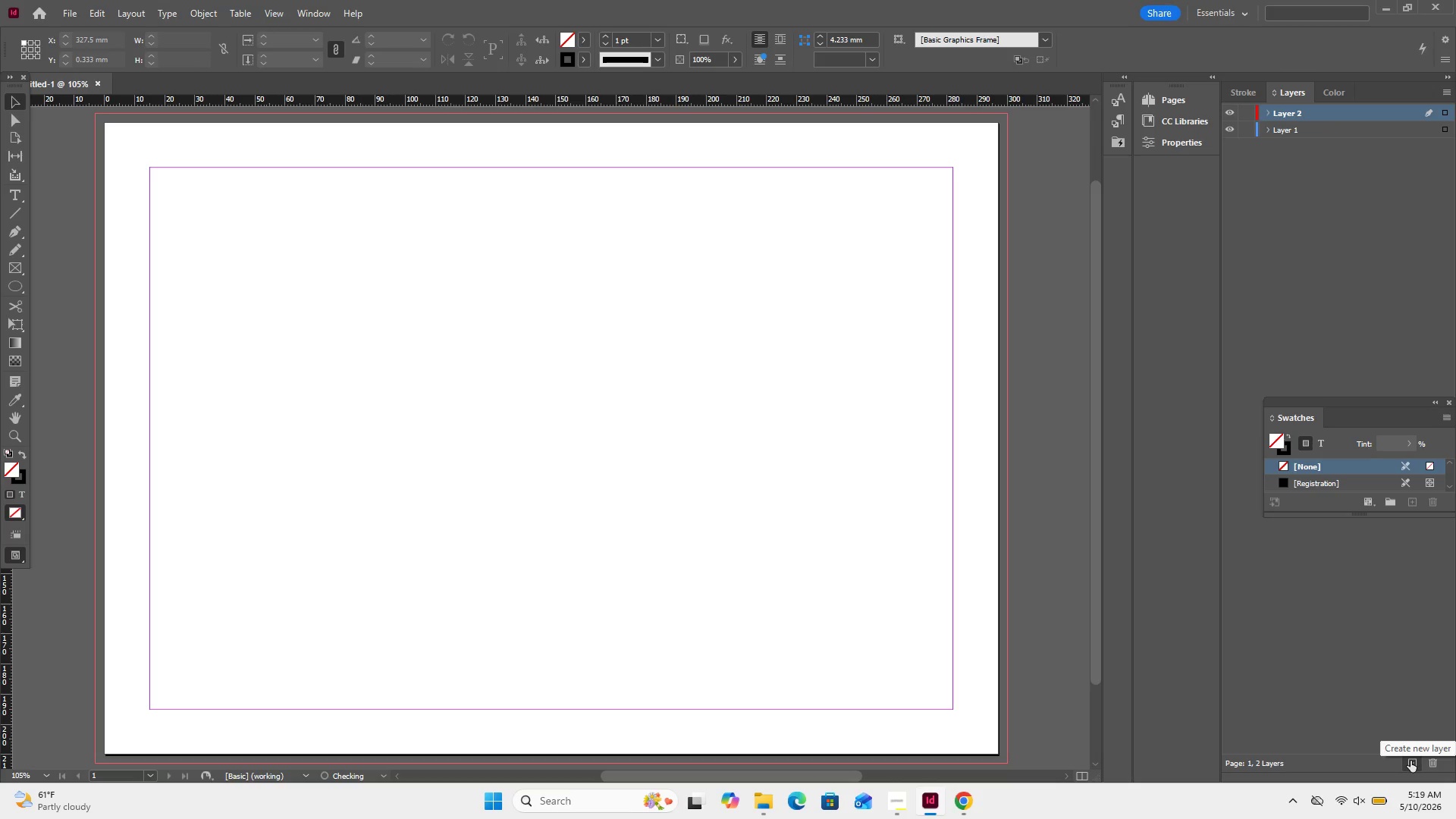 
left_click([1412, 761])
 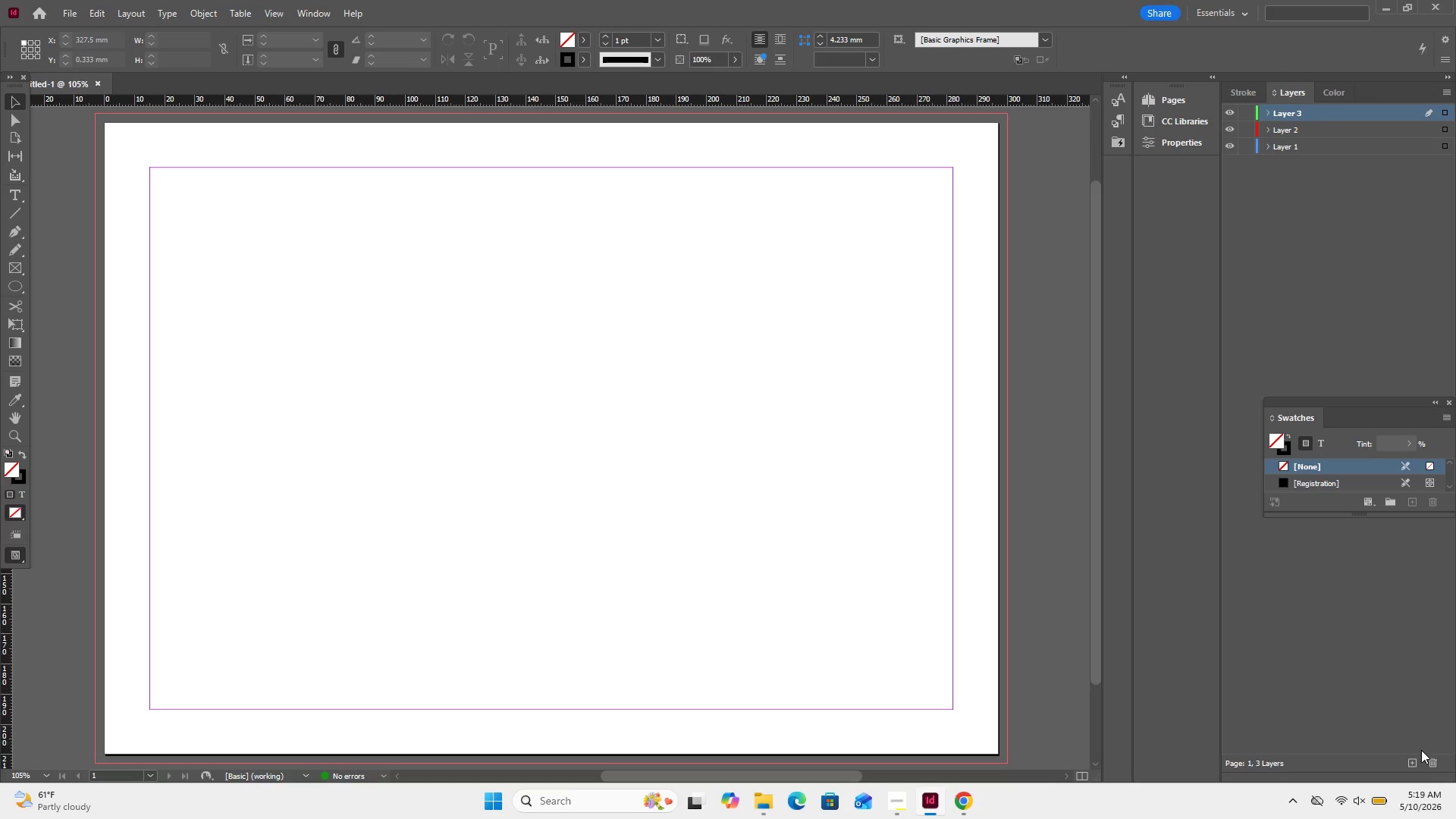 
left_click([1404, 761])
 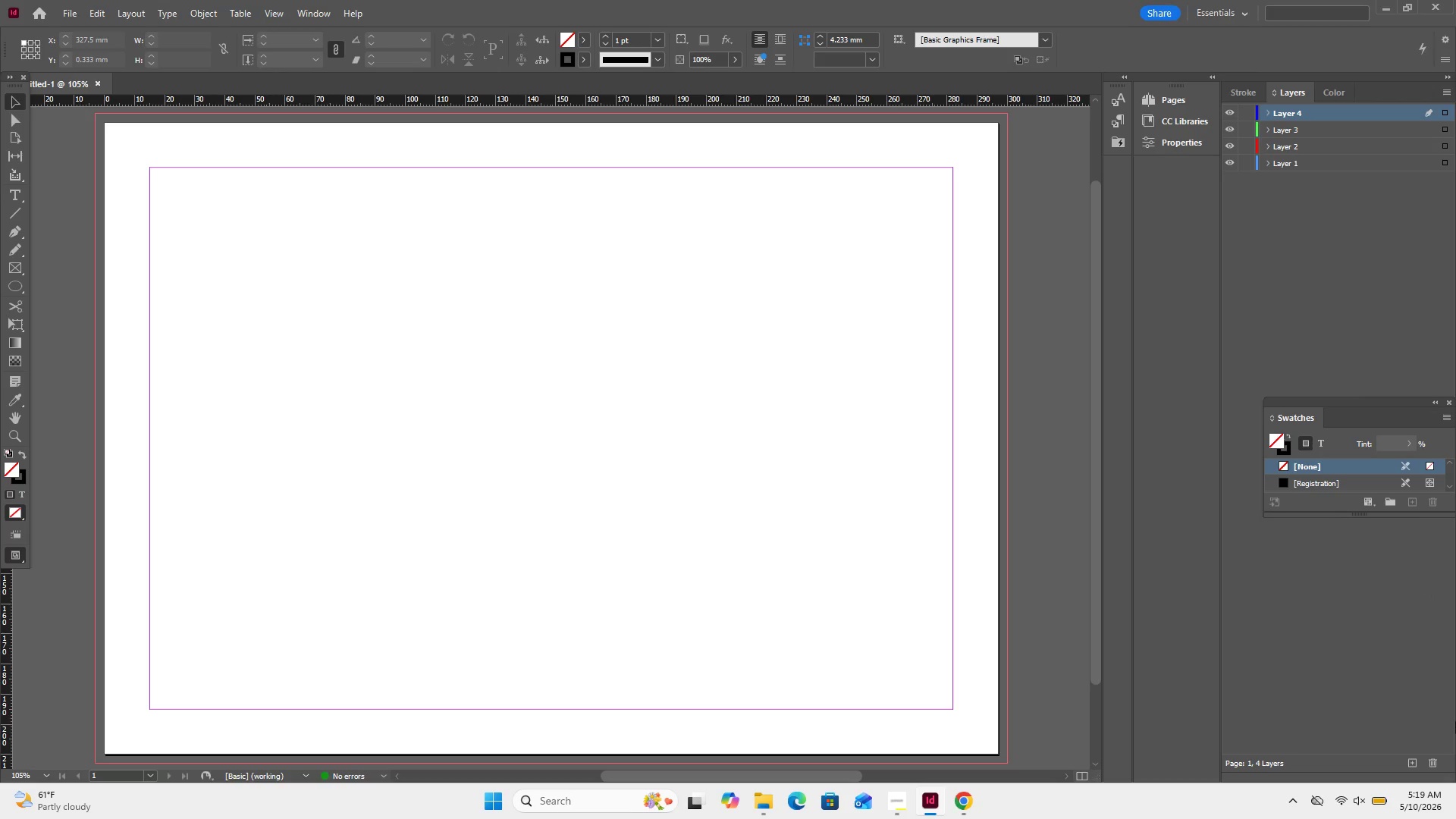 
wait(7.26)
 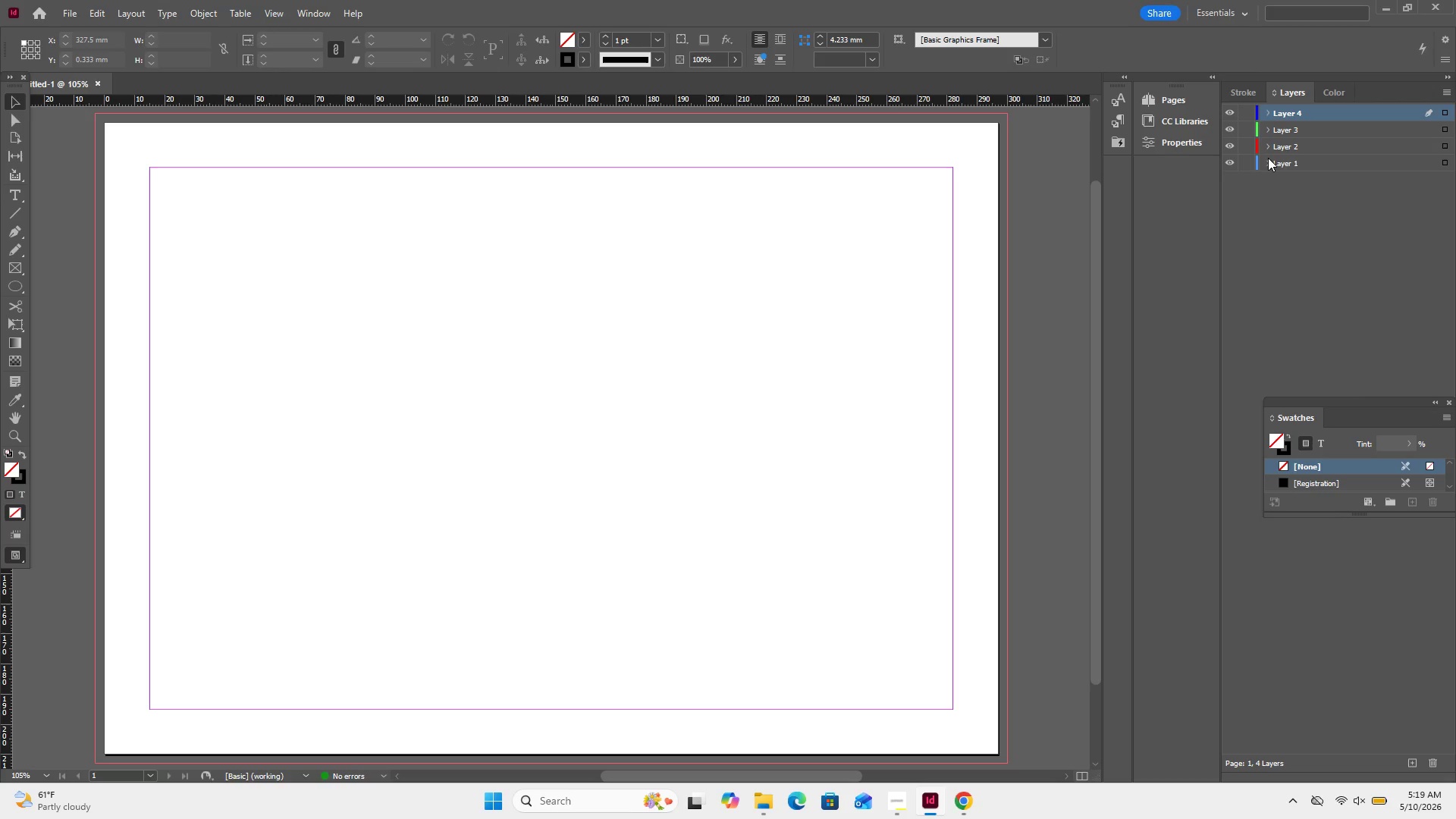 
left_click_drag(start_coordinate=[1320, 111], to_coordinate=[1434, 758])
 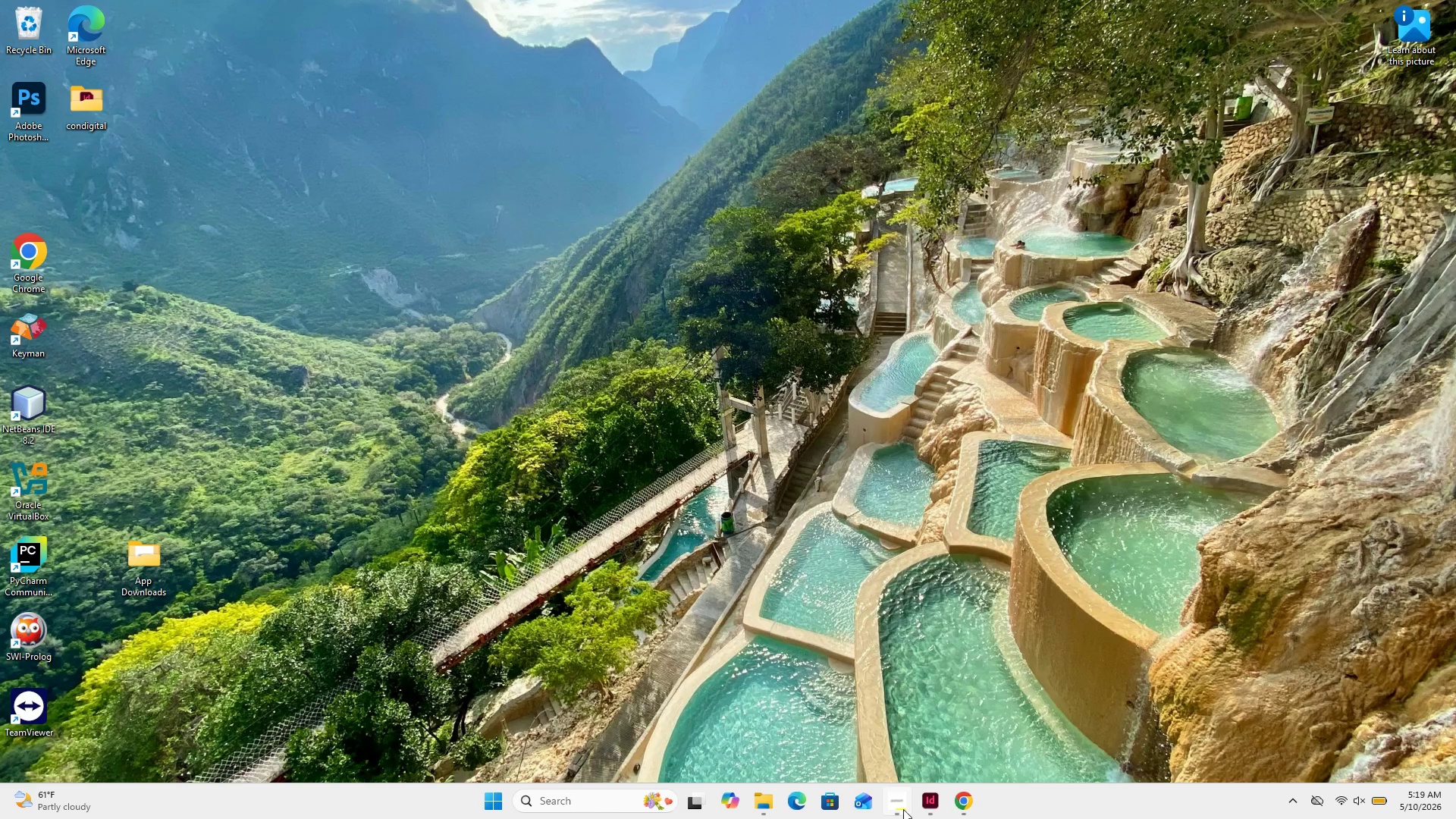 
left_click([900, 803])